 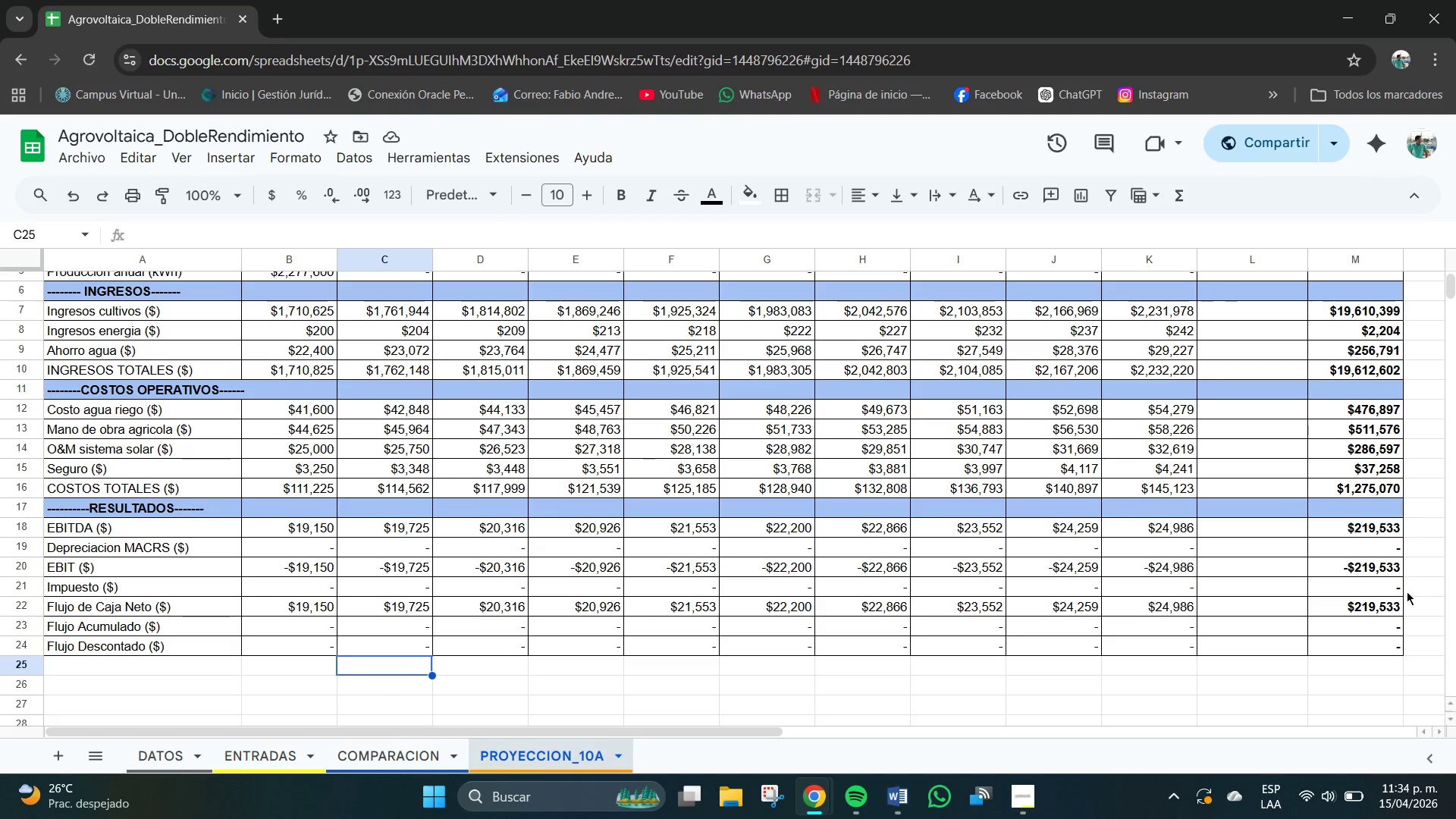 
left_click([1175, 551])
 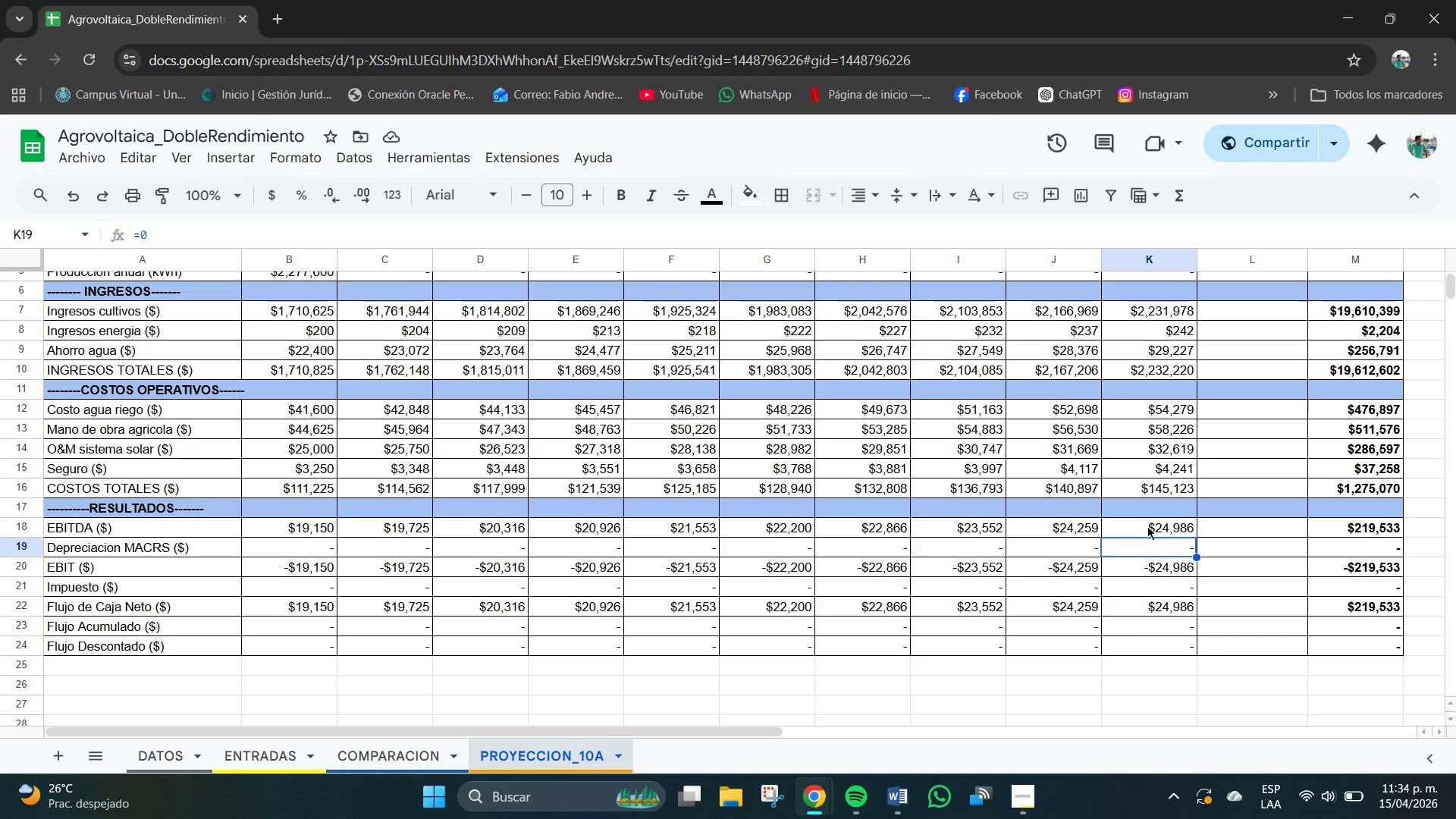 
left_click([1141, 520])
 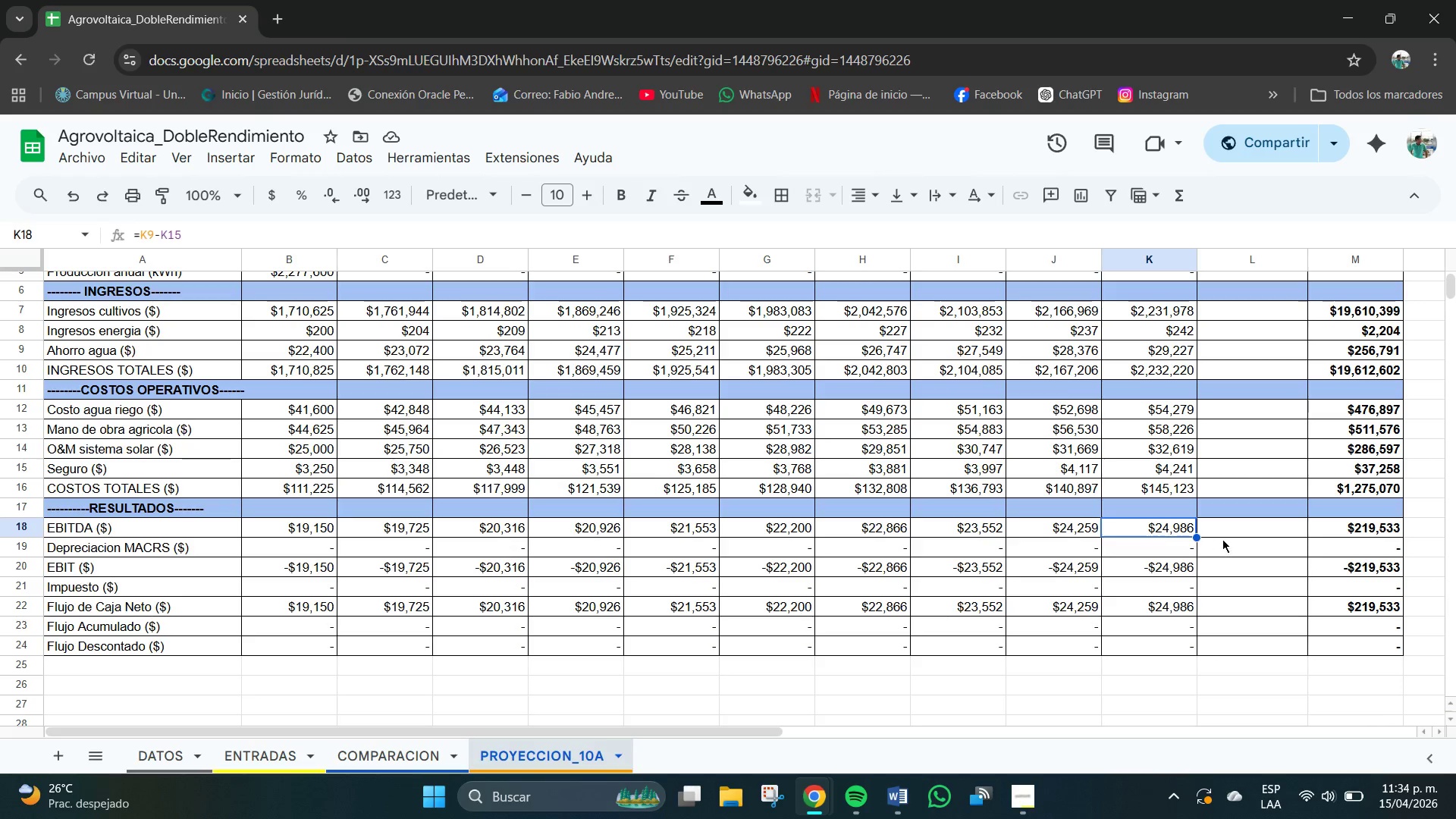 
scroll: coordinate [1234, 547], scroll_direction: up, amount: 2.0
 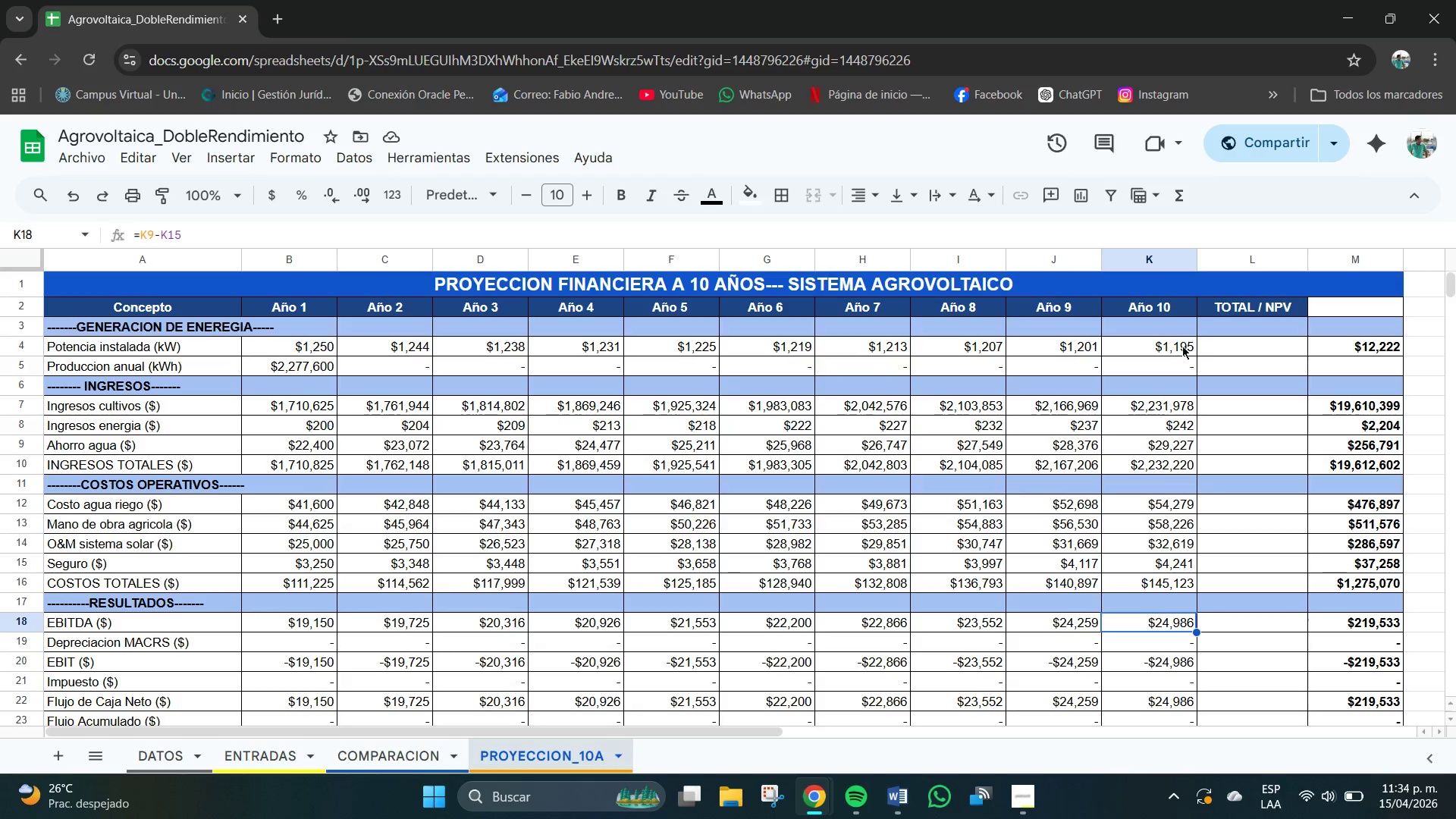 
left_click([1178, 347])
 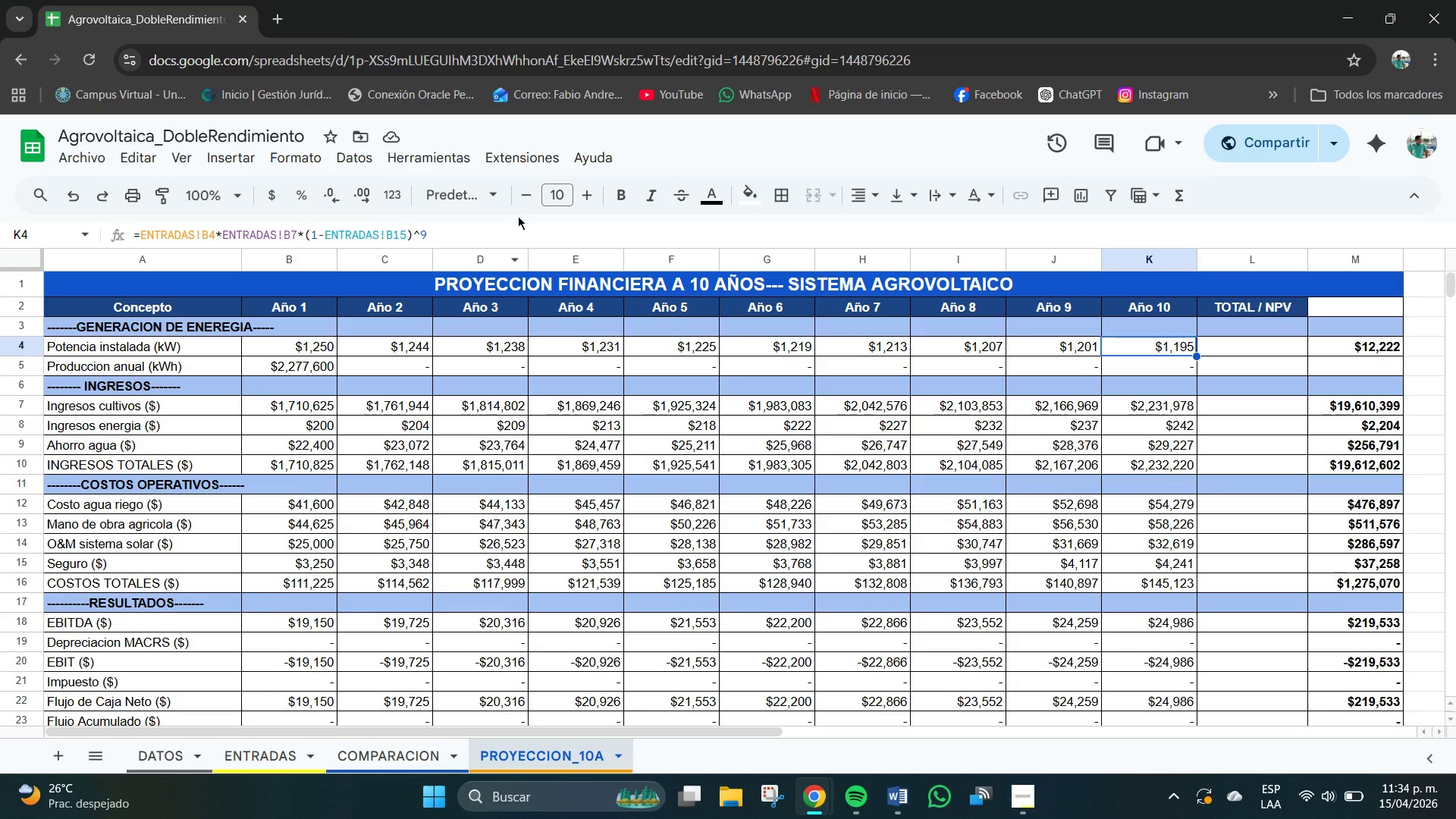 
scroll: coordinate [475, 398], scroll_direction: down, amount: 2.0
 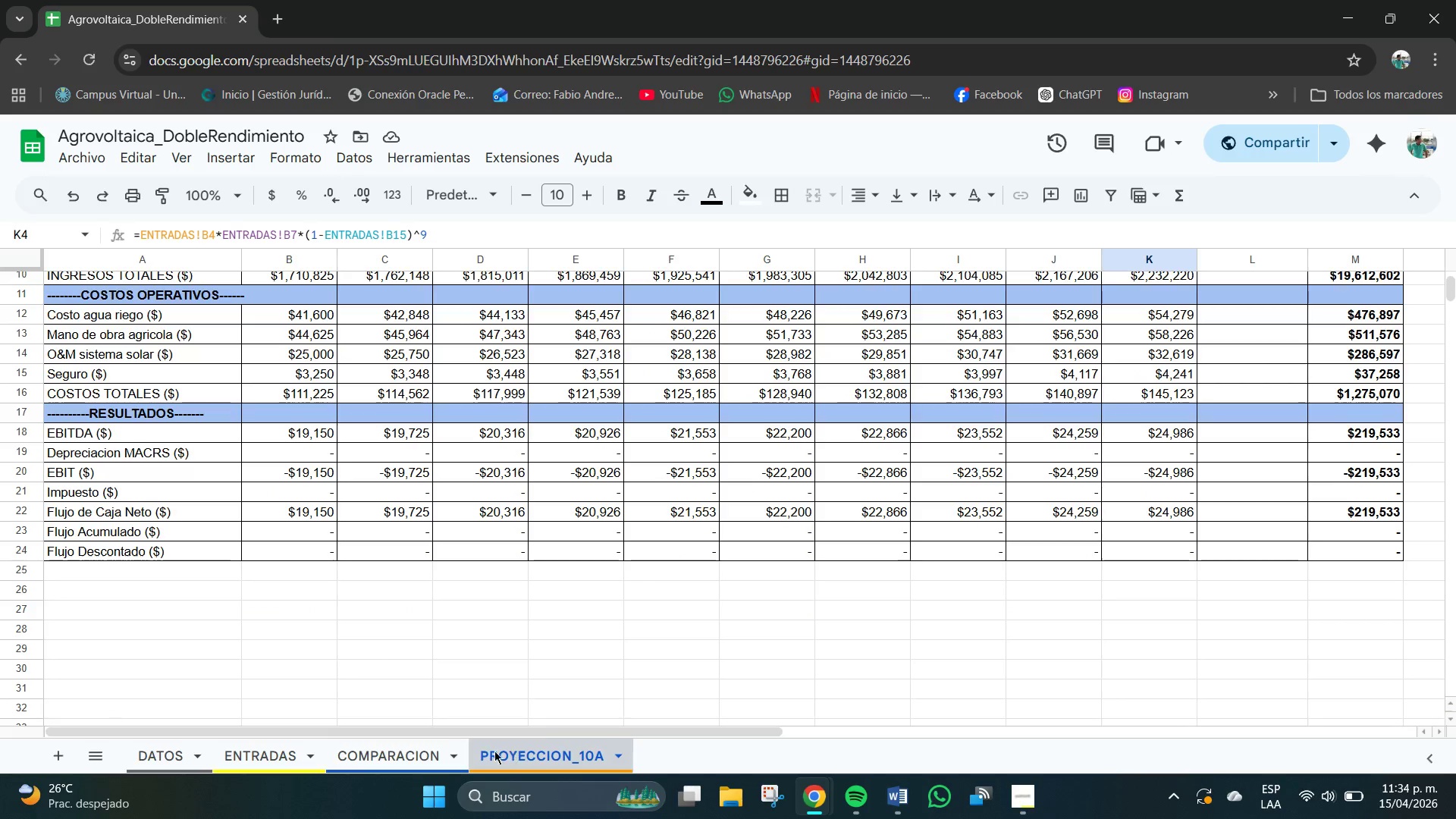 
left_click([423, 761])
 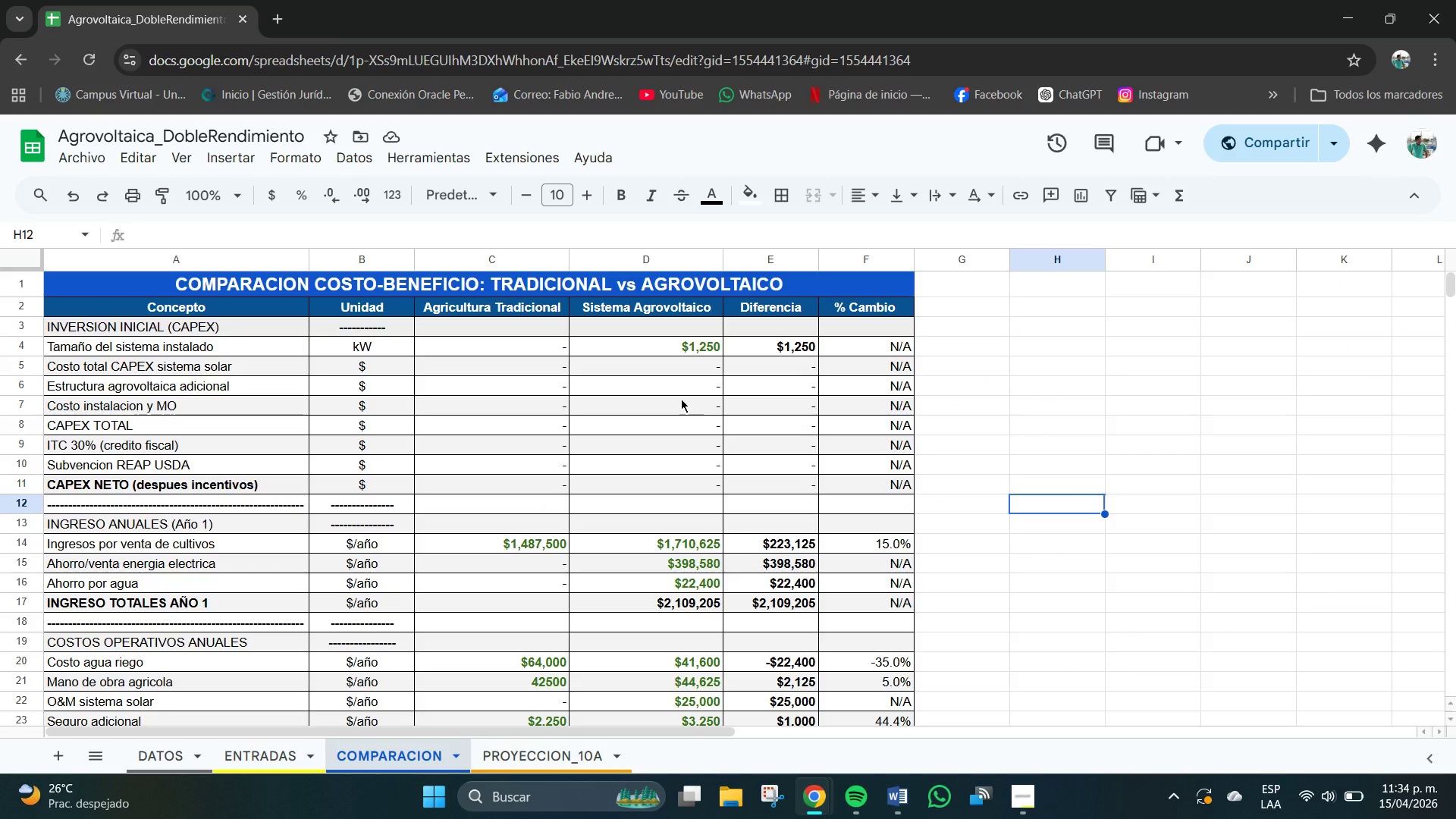 
scroll: coordinate [689, 400], scroll_direction: down, amount: 2.0
 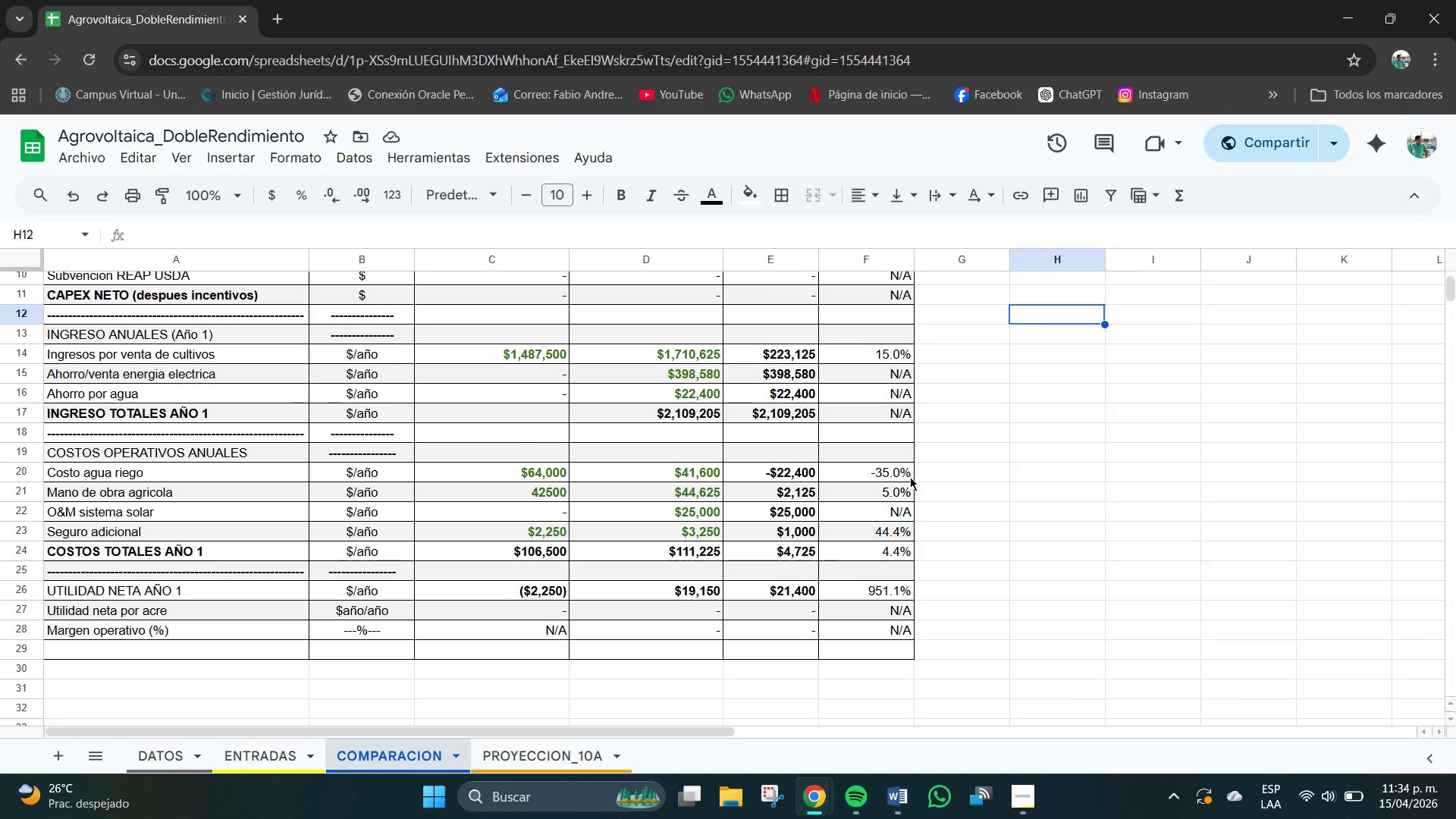 
scroll: coordinate [907, 362], scroll_direction: up, amount: 2.0
 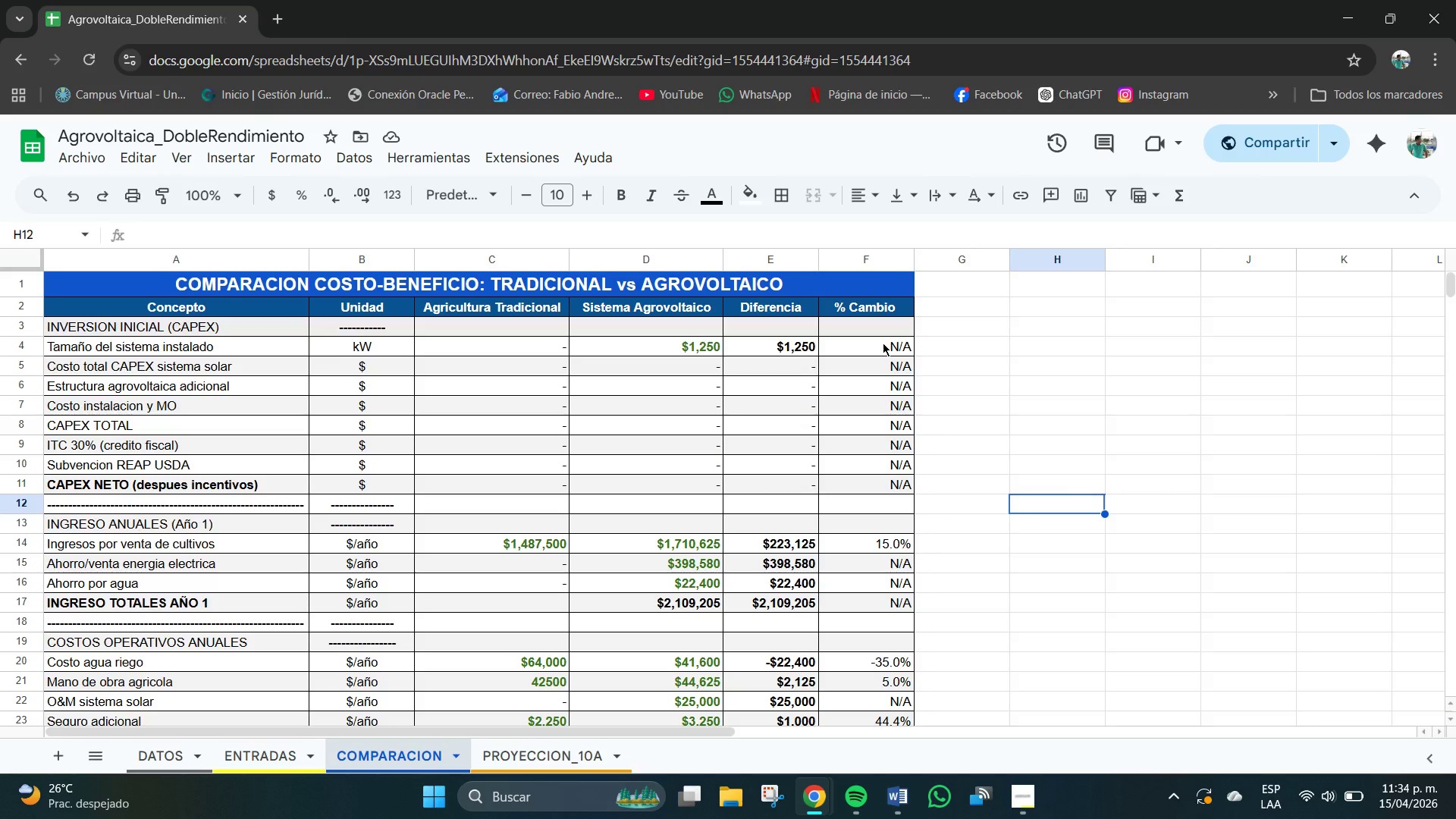 
left_click_drag(start_coordinate=[883, 343], to_coordinate=[902, 482])
 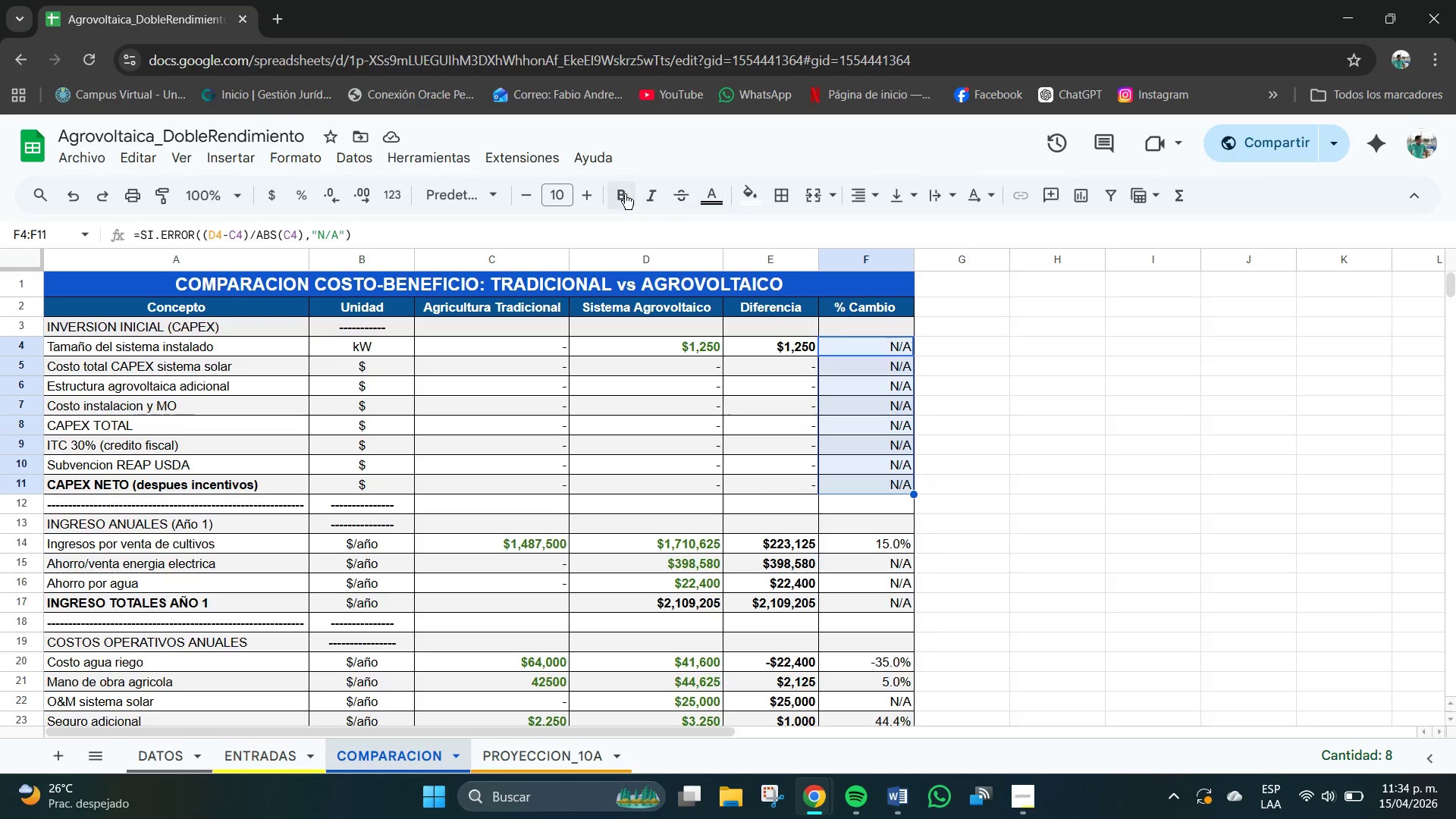 
left_click([625, 194])
 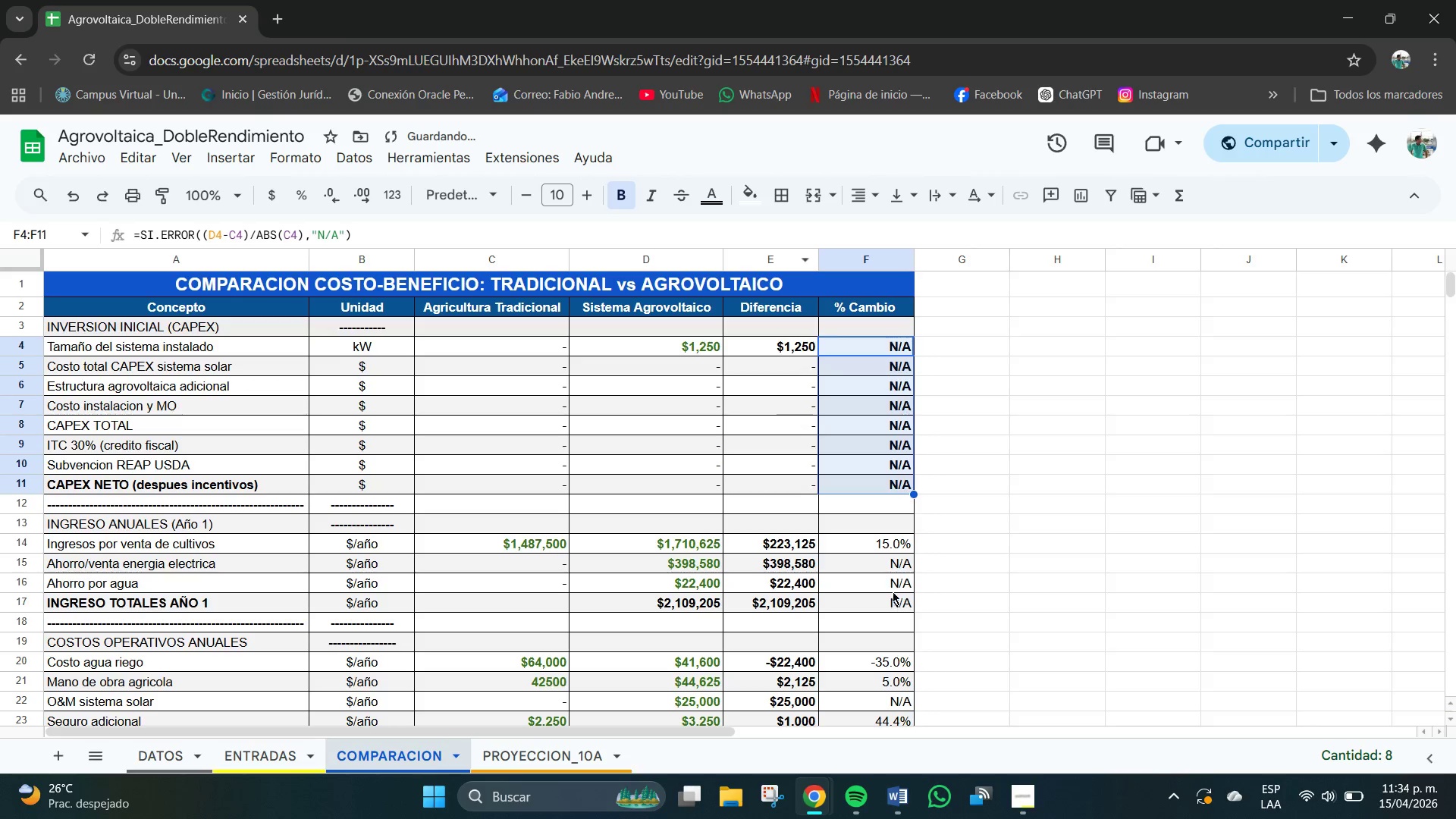 
left_click_drag(start_coordinate=[900, 563], to_coordinate=[900, 598])
 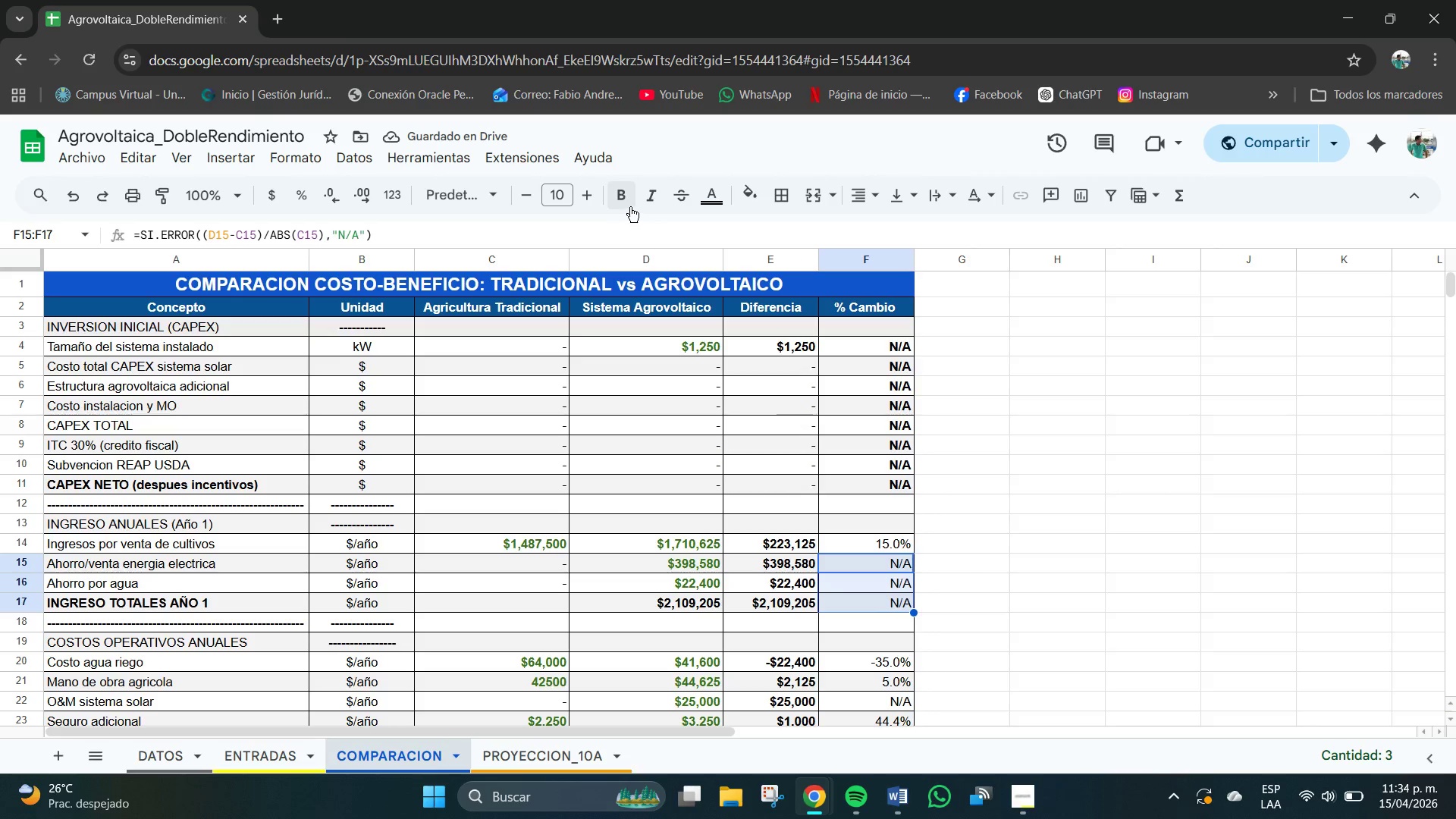 
left_click([623, 200])
 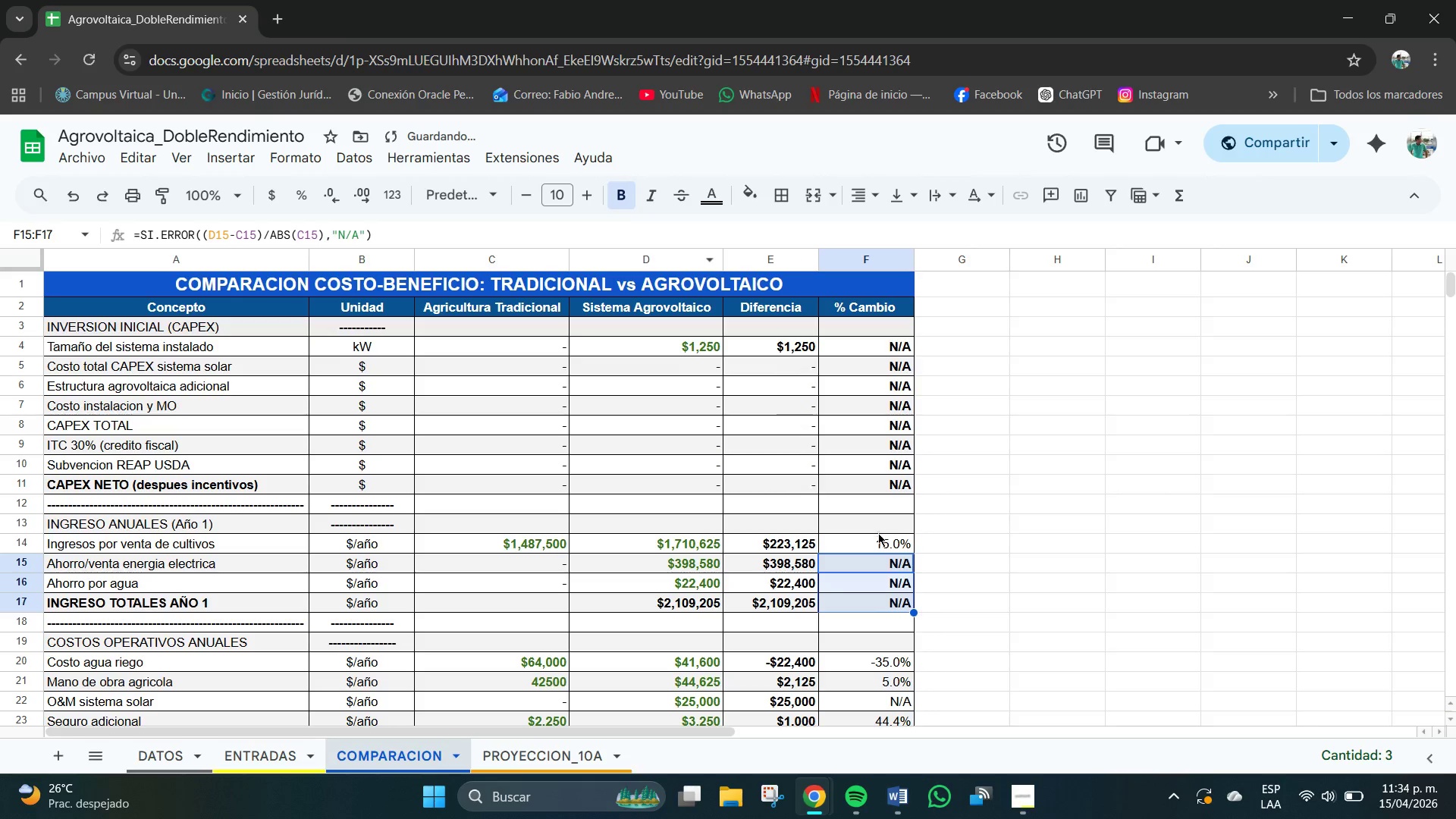 
left_click([892, 548])
 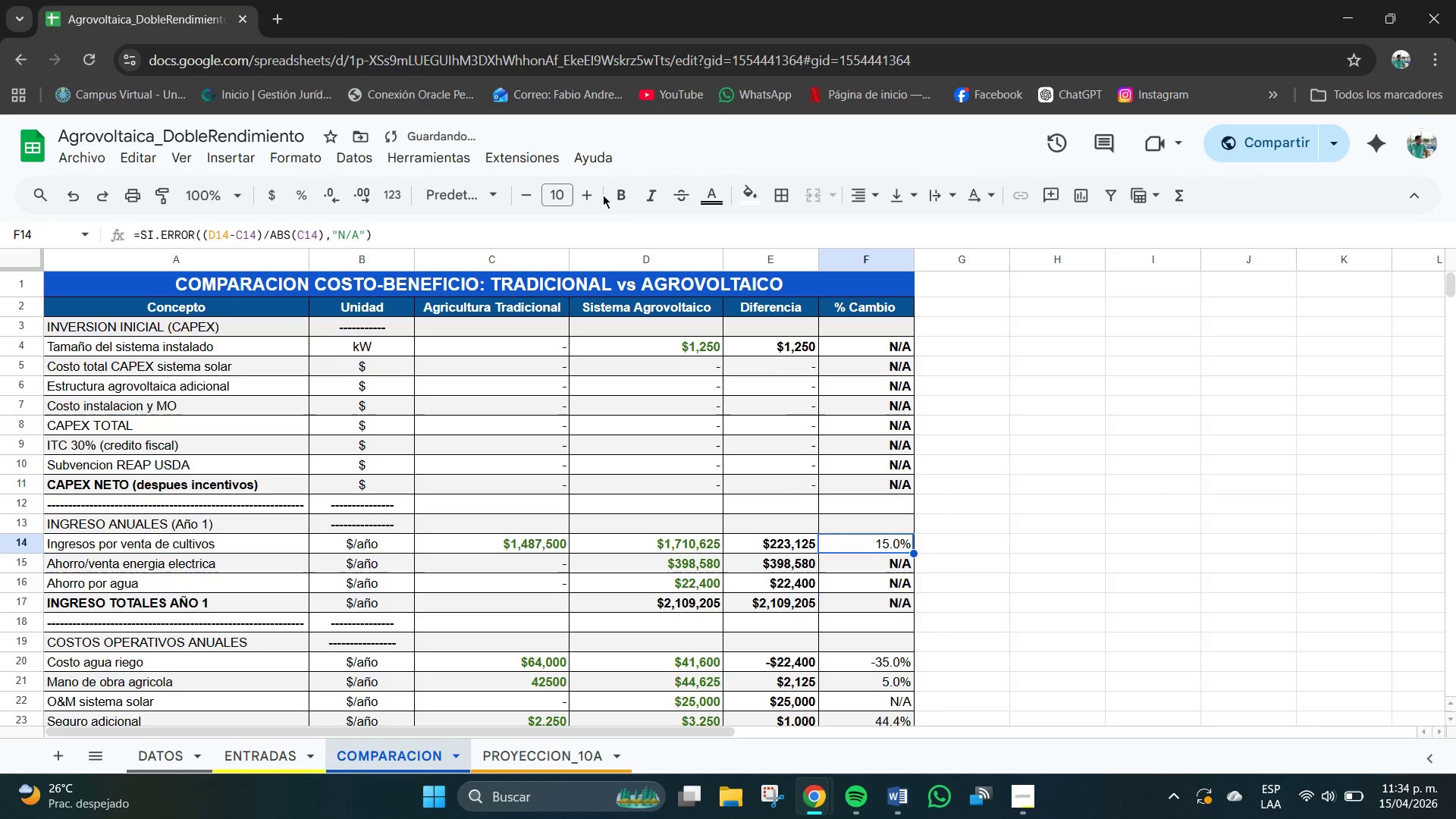 
left_click([623, 202])
 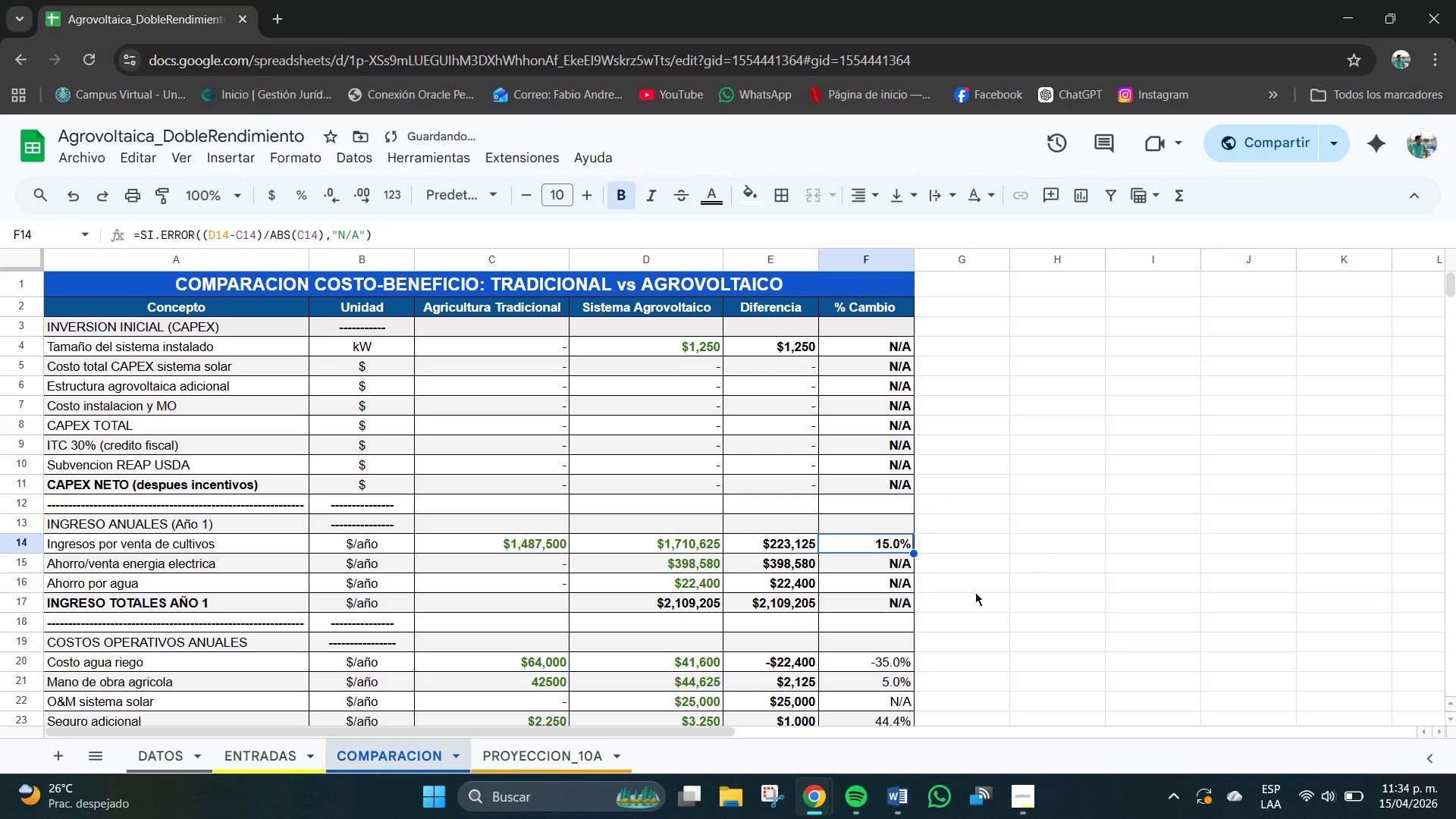 
scroll: coordinate [970, 613], scroll_direction: down, amount: 1.0
 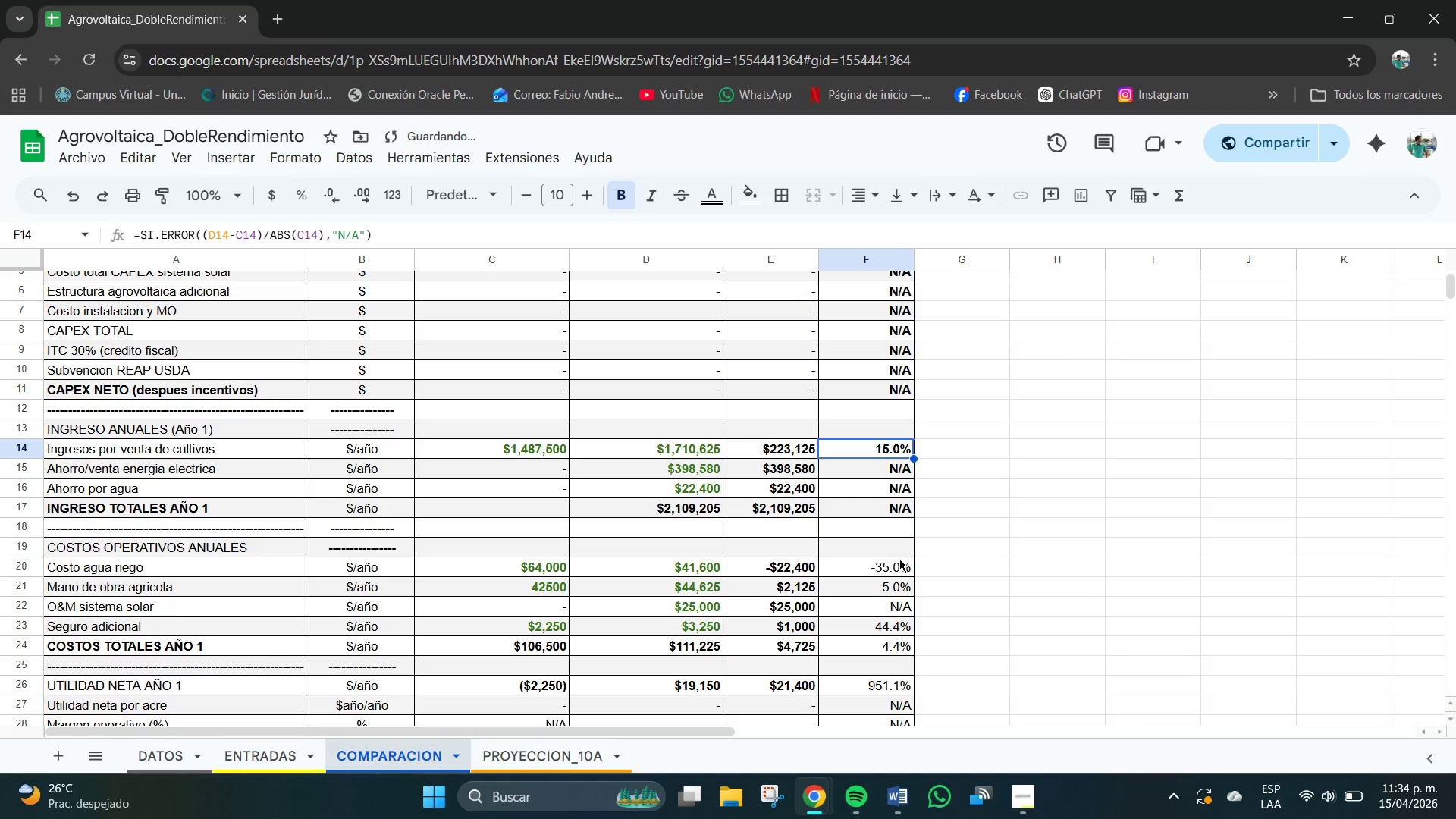 
left_click_drag(start_coordinate=[897, 562], to_coordinate=[904, 647])
 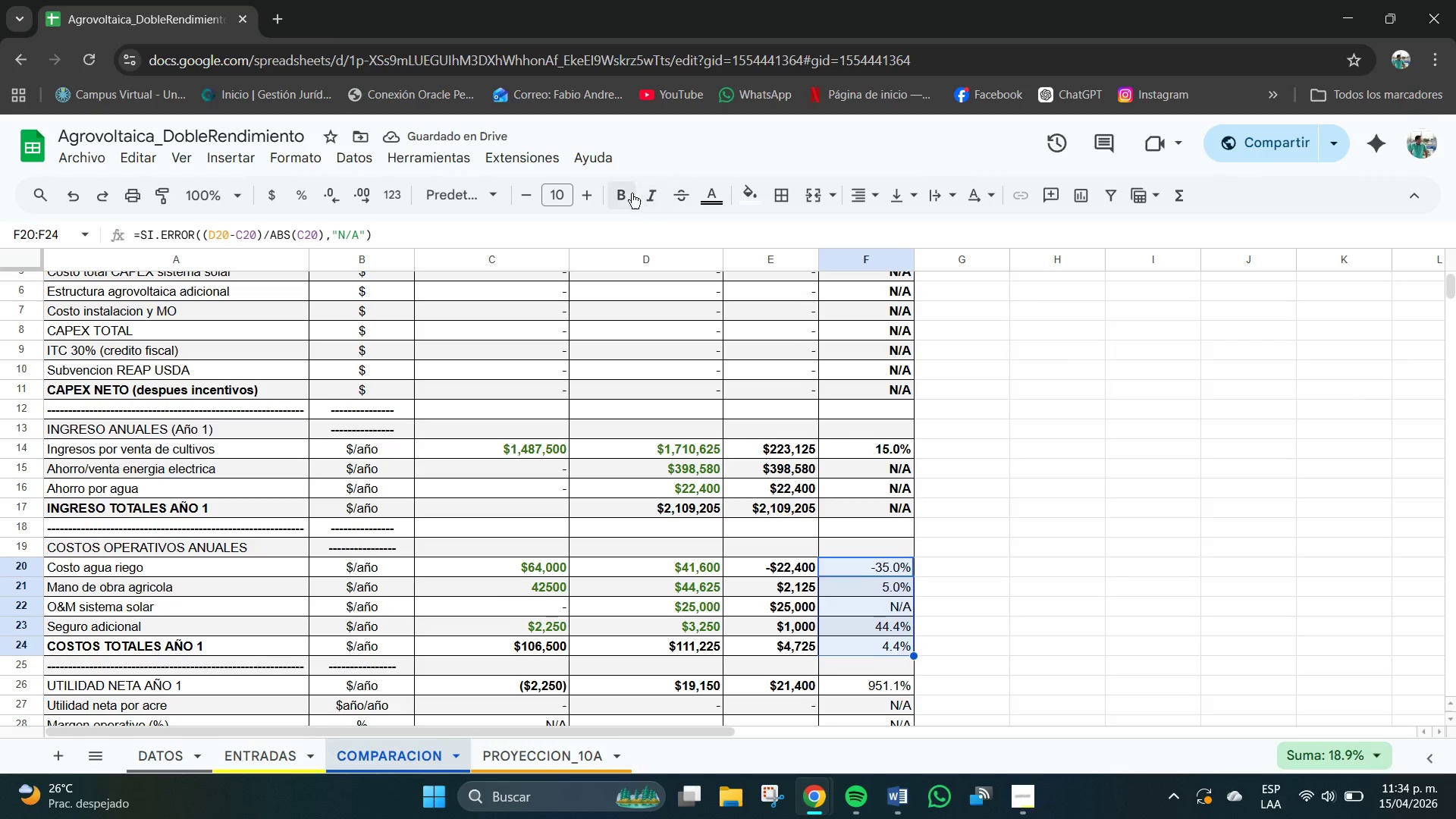 
left_click([625, 190])
 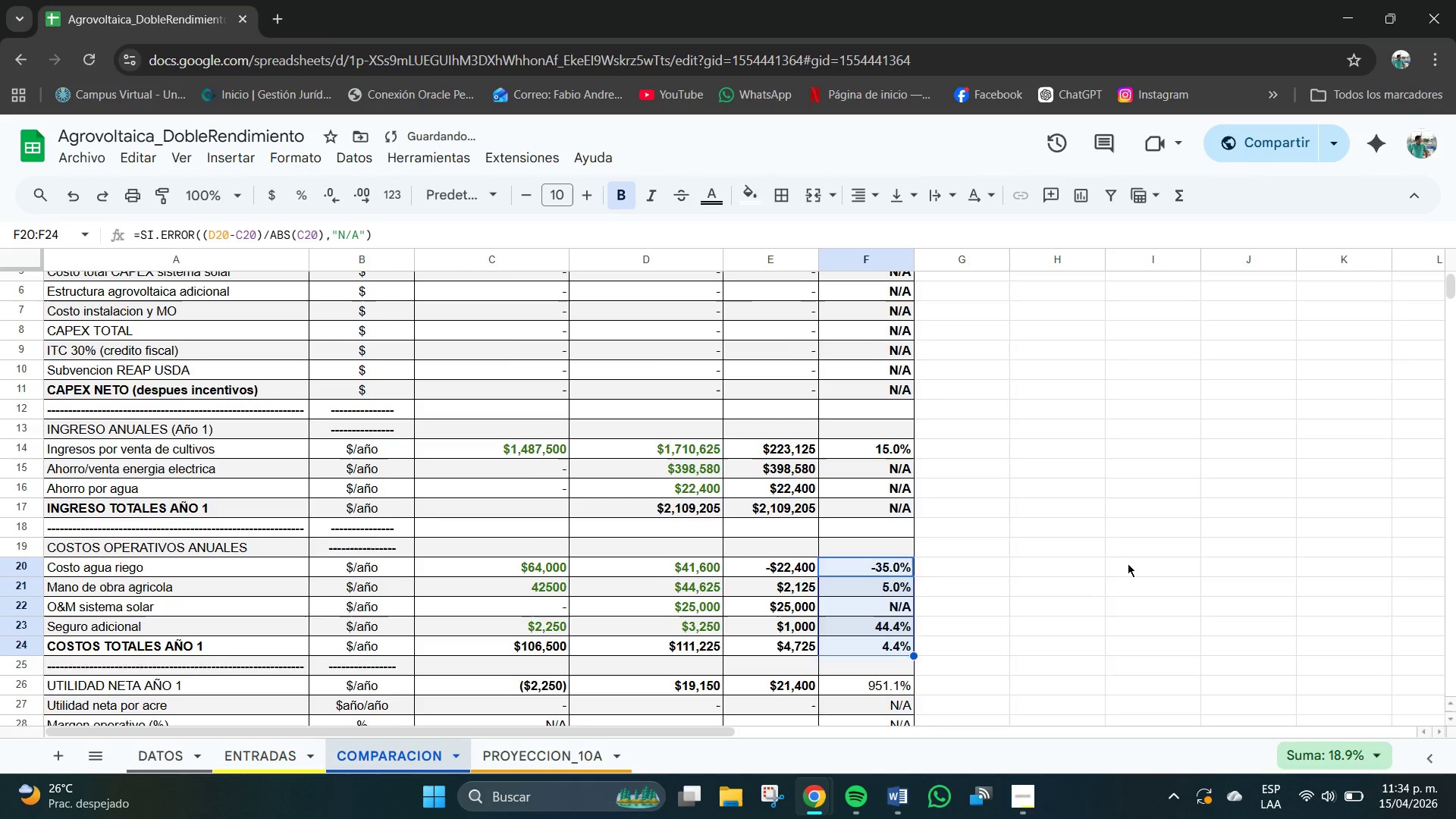 
scroll: coordinate [1129, 565], scroll_direction: down, amount: 1.0
 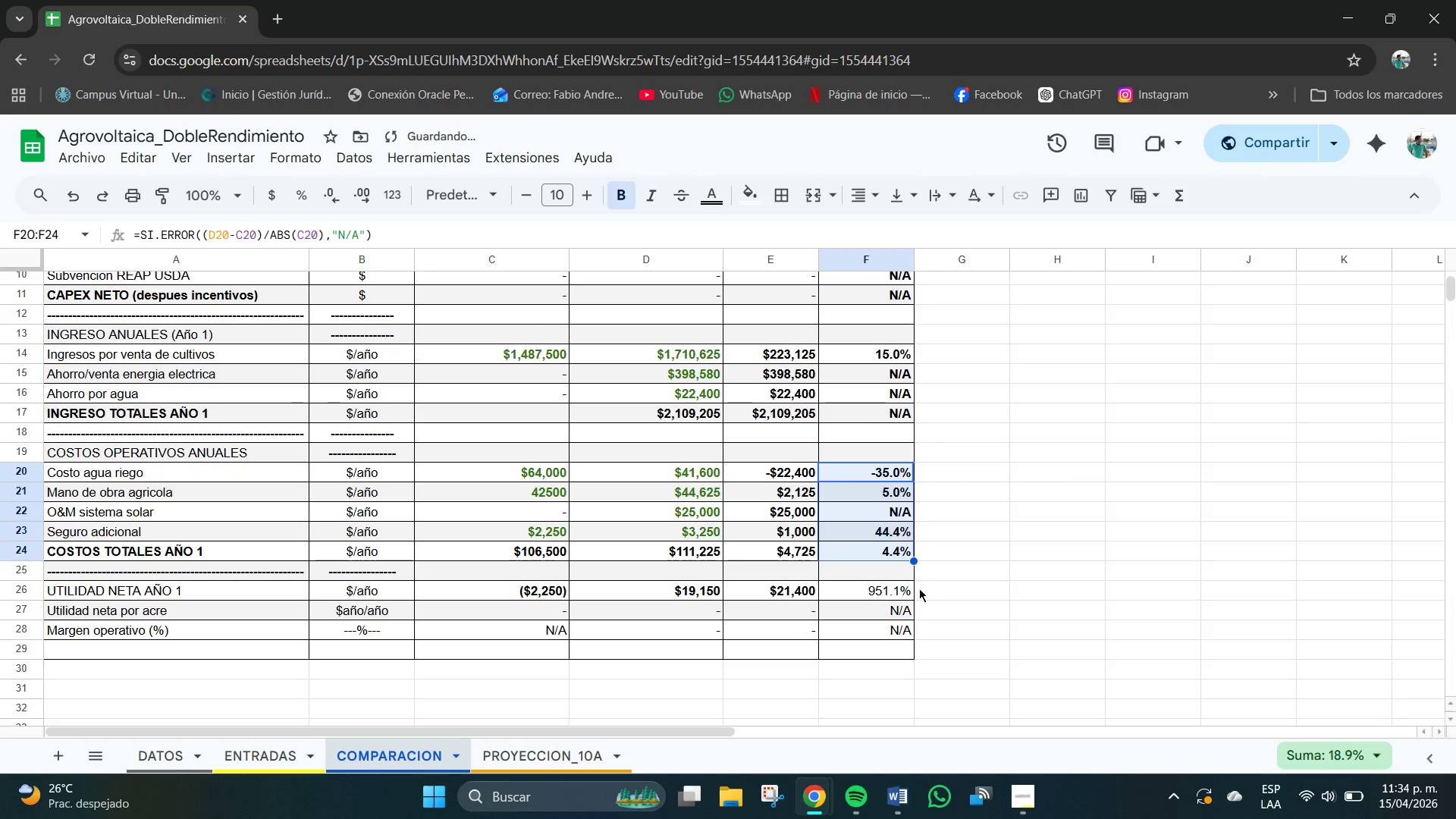 
left_click_drag(start_coordinate=[906, 588], to_coordinate=[909, 626])
 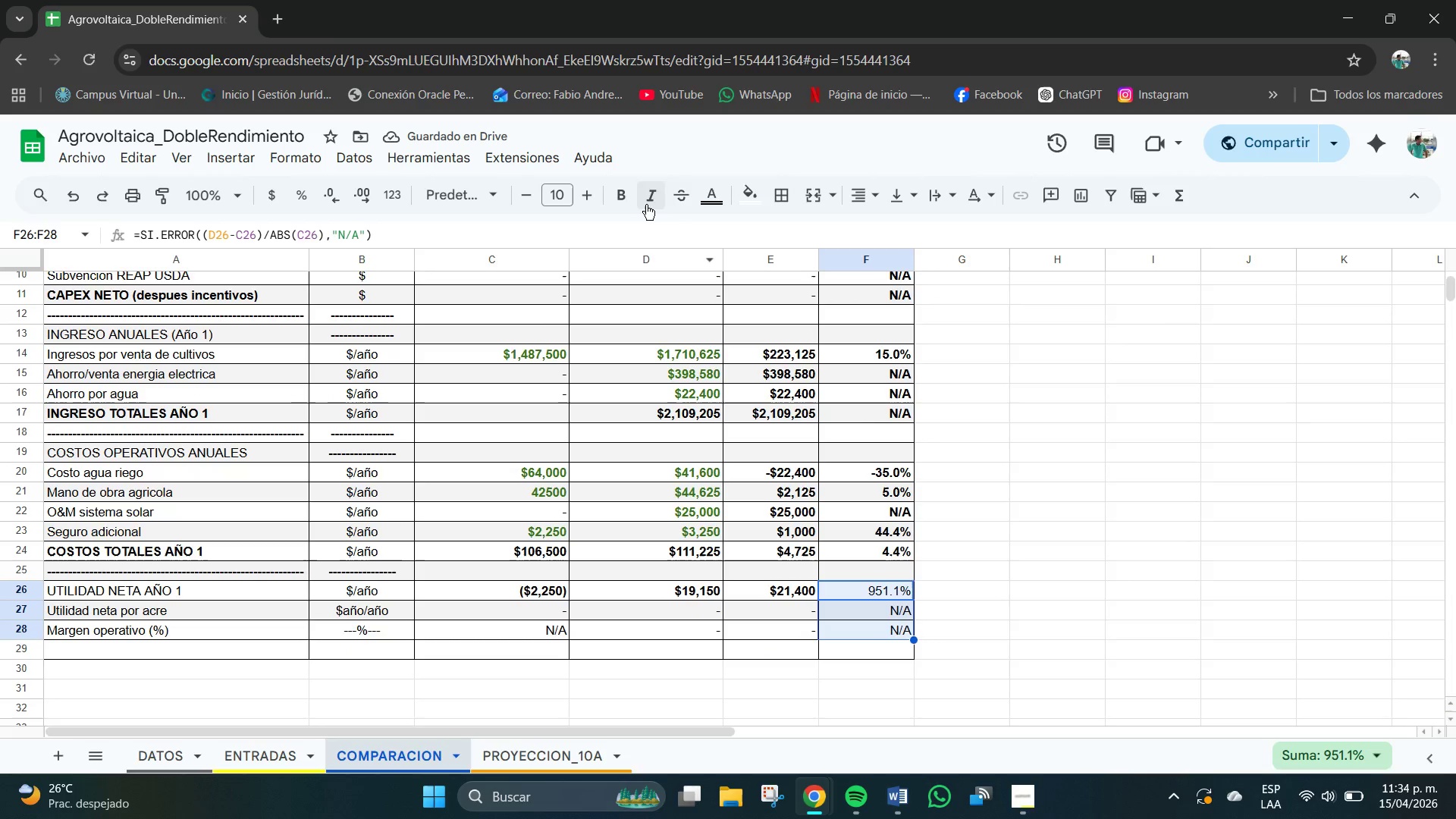 
left_click([615, 190])
 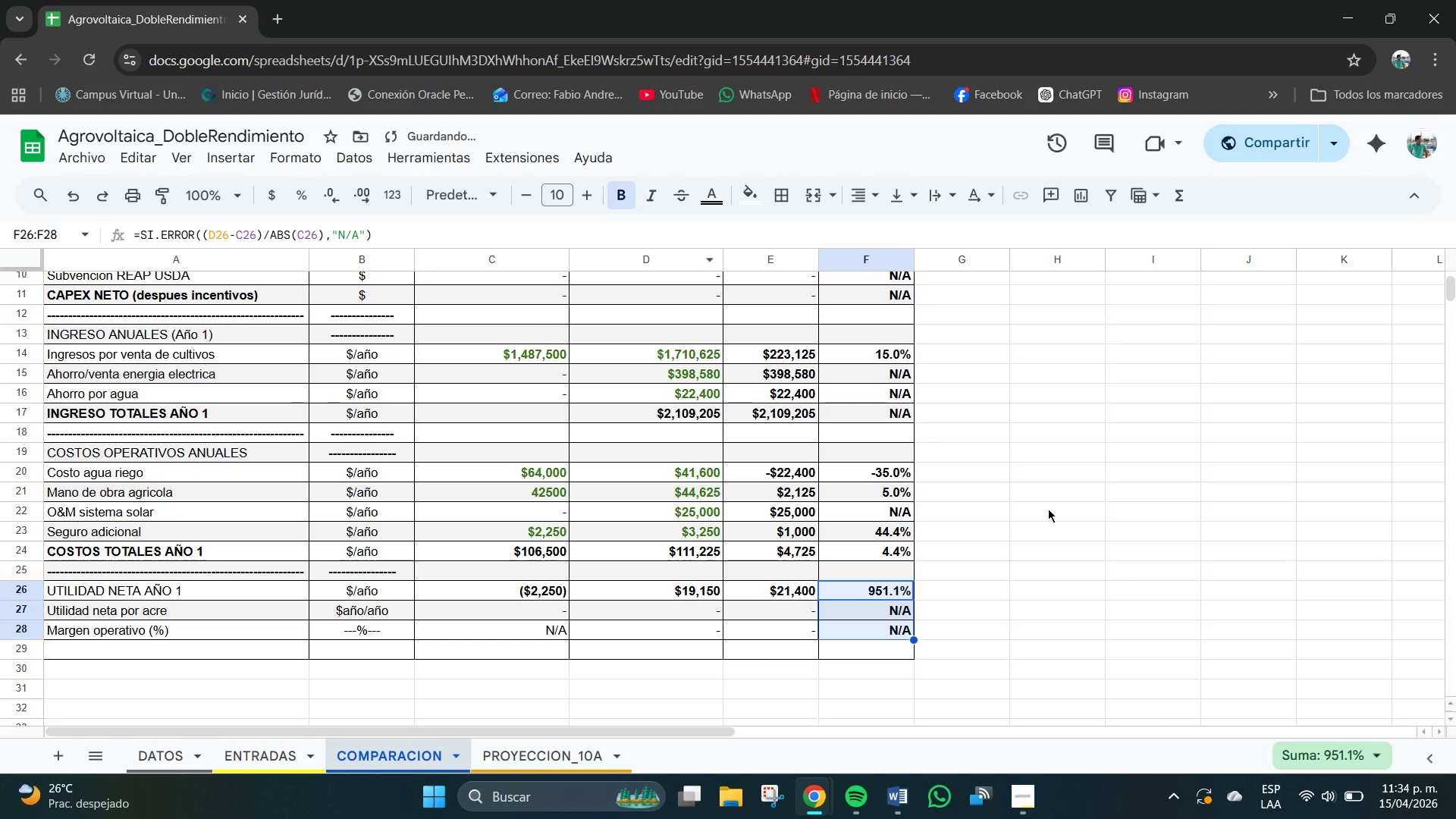 
left_click([1091, 520])
 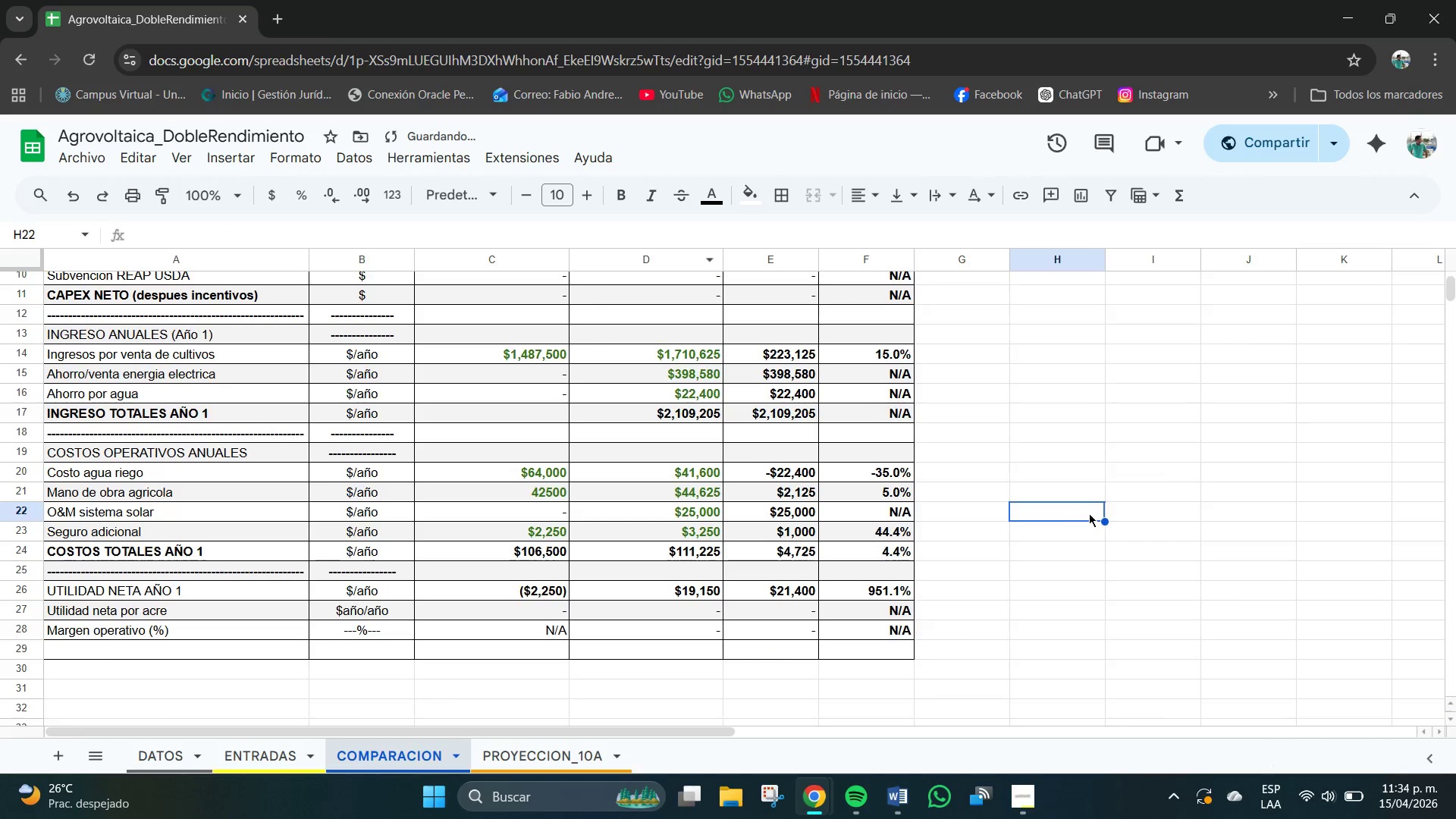 
scroll: coordinate [951, 535], scroll_direction: up, amount: 2.0
 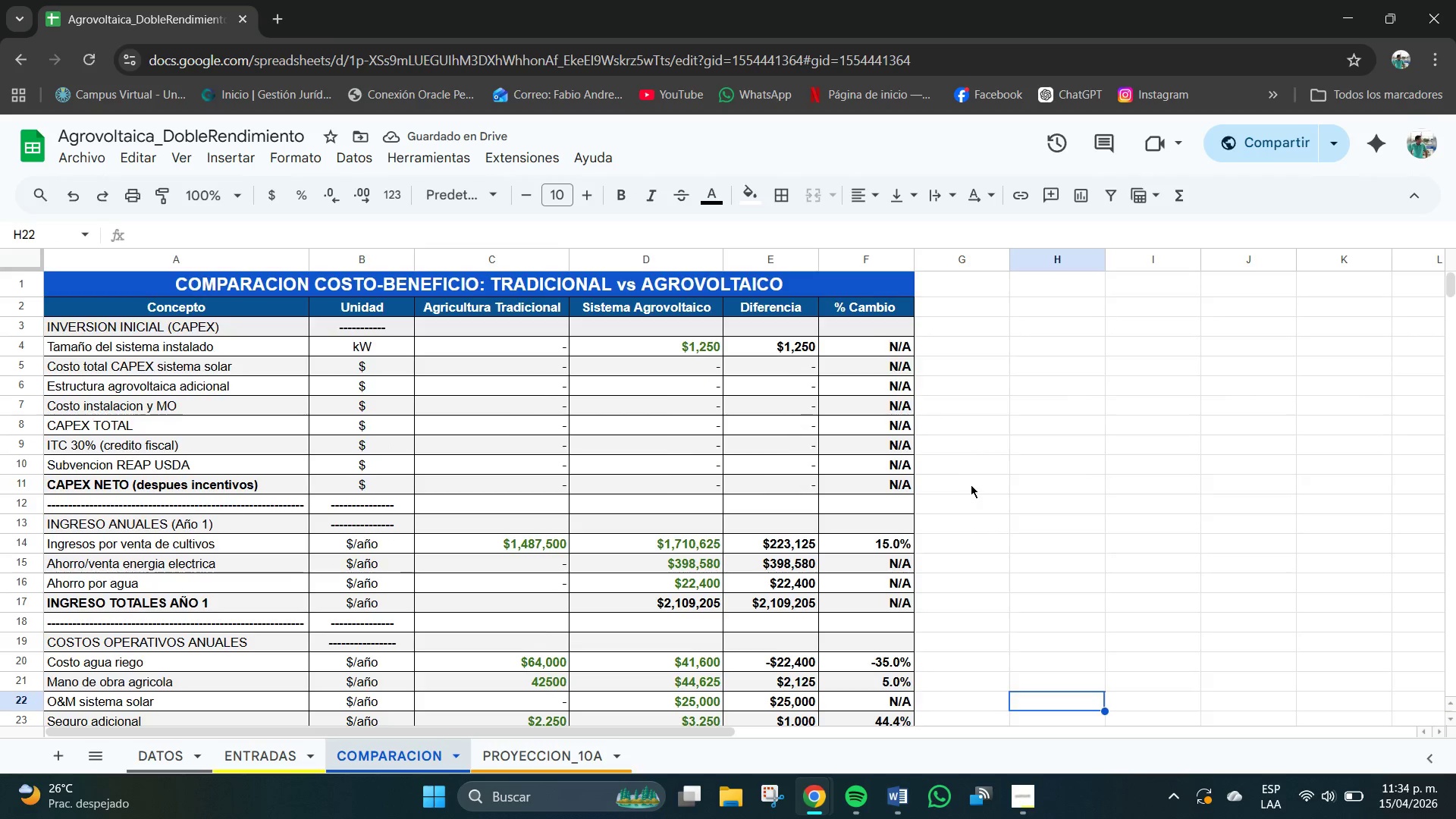 
scroll: coordinate [972, 486], scroll_direction: down, amount: 2.0
 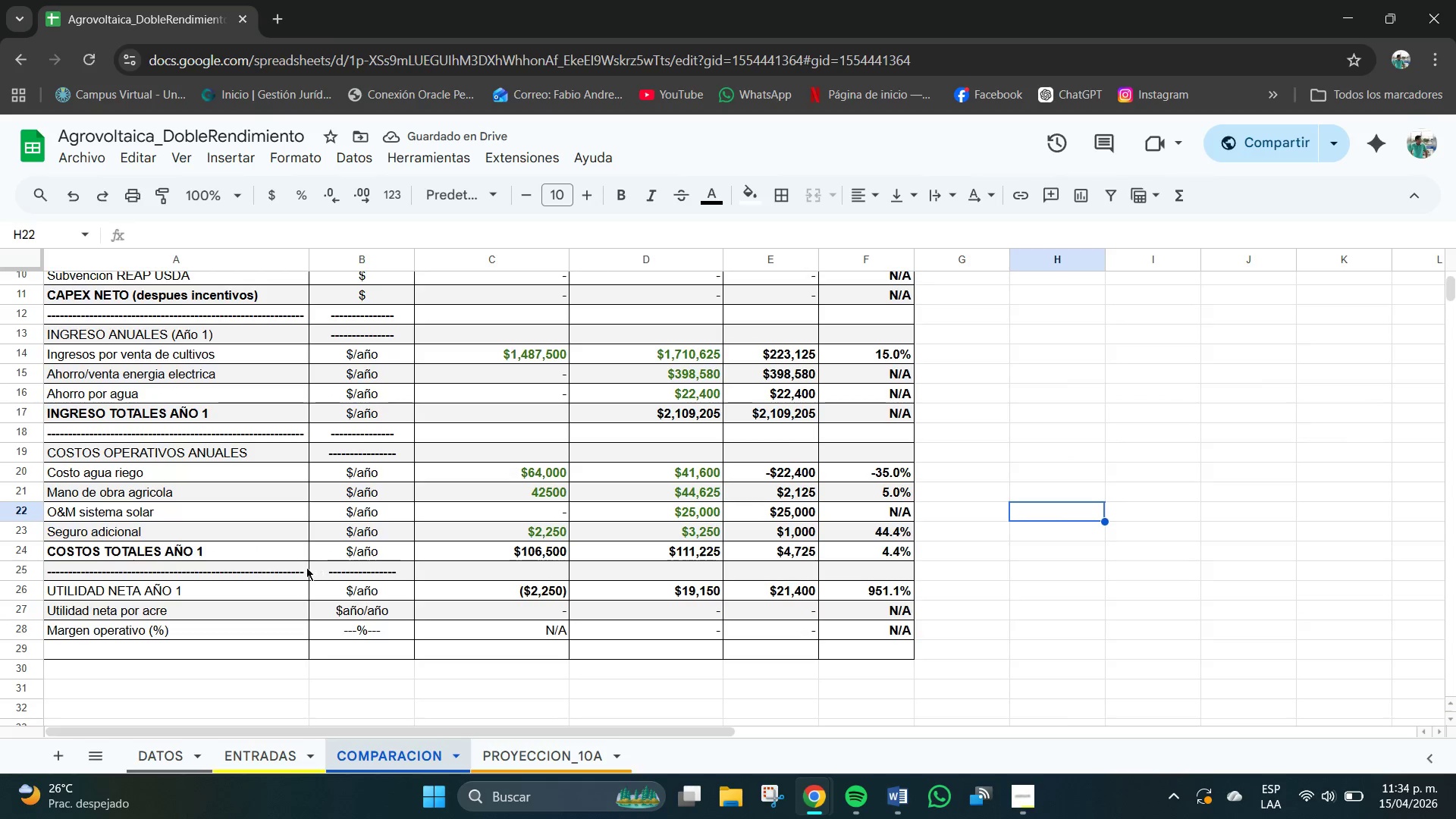 
left_click([239, 571])
 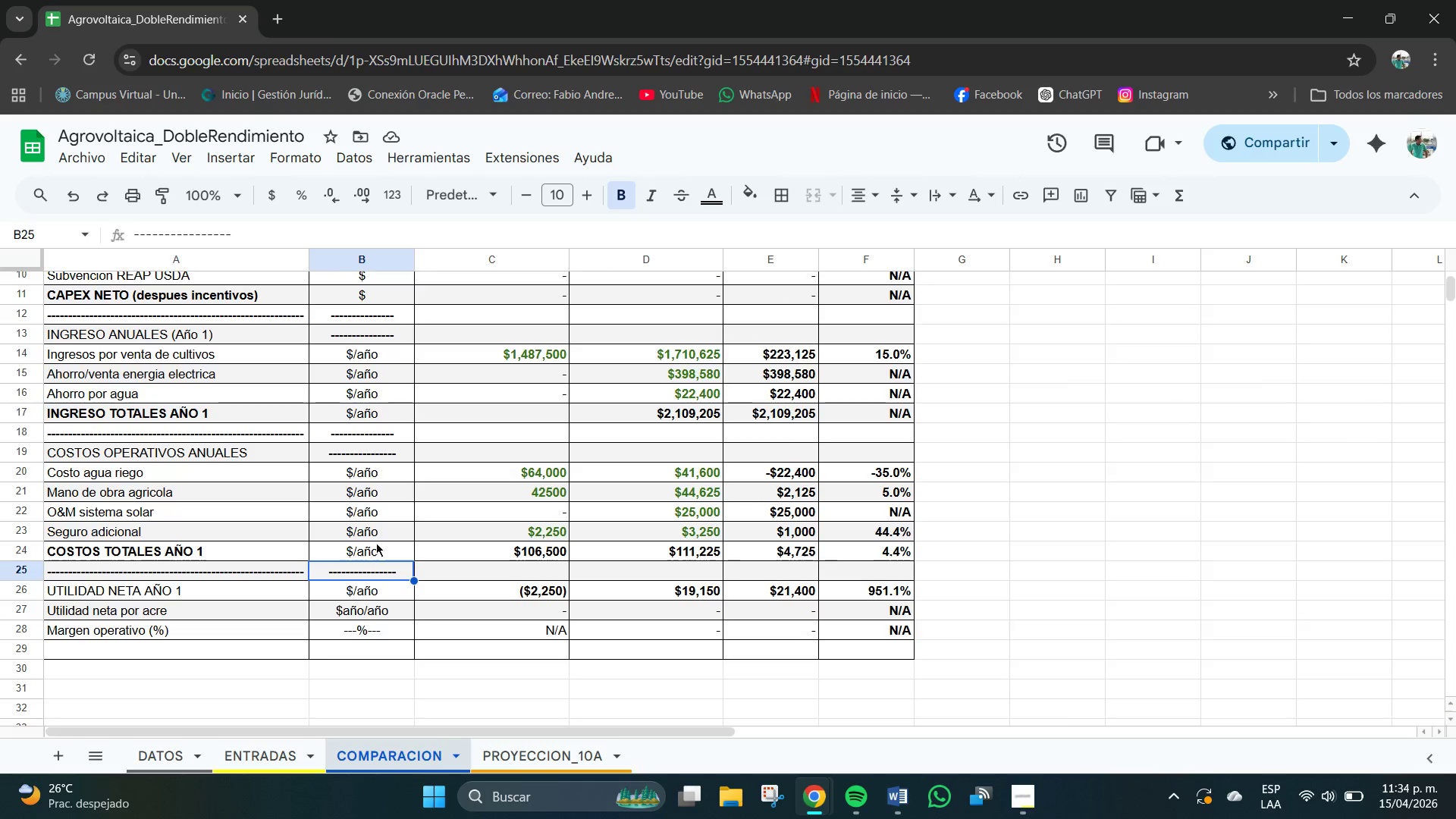 
left_click([392, 460])
 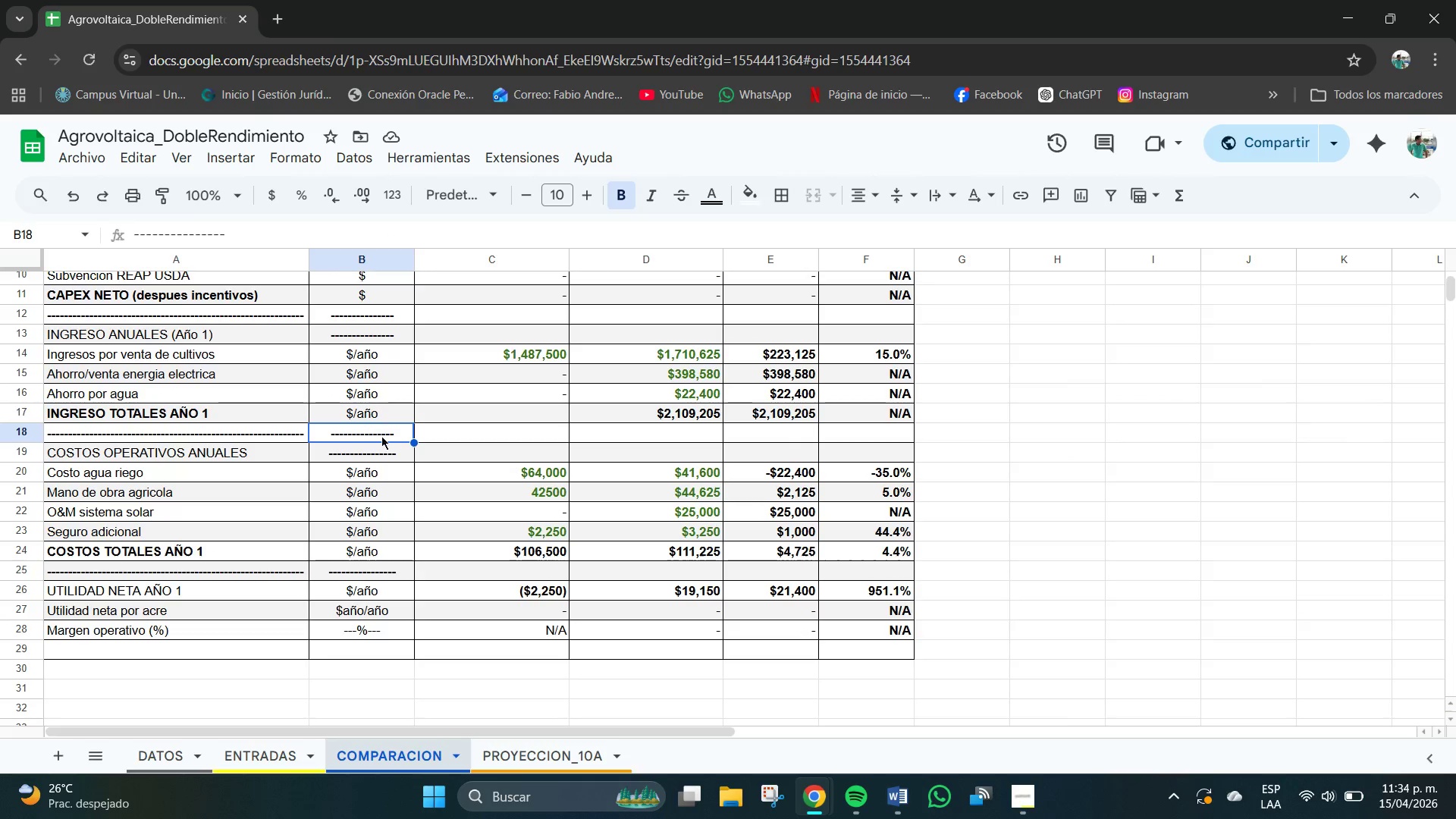 
double_click([1101, 545])
 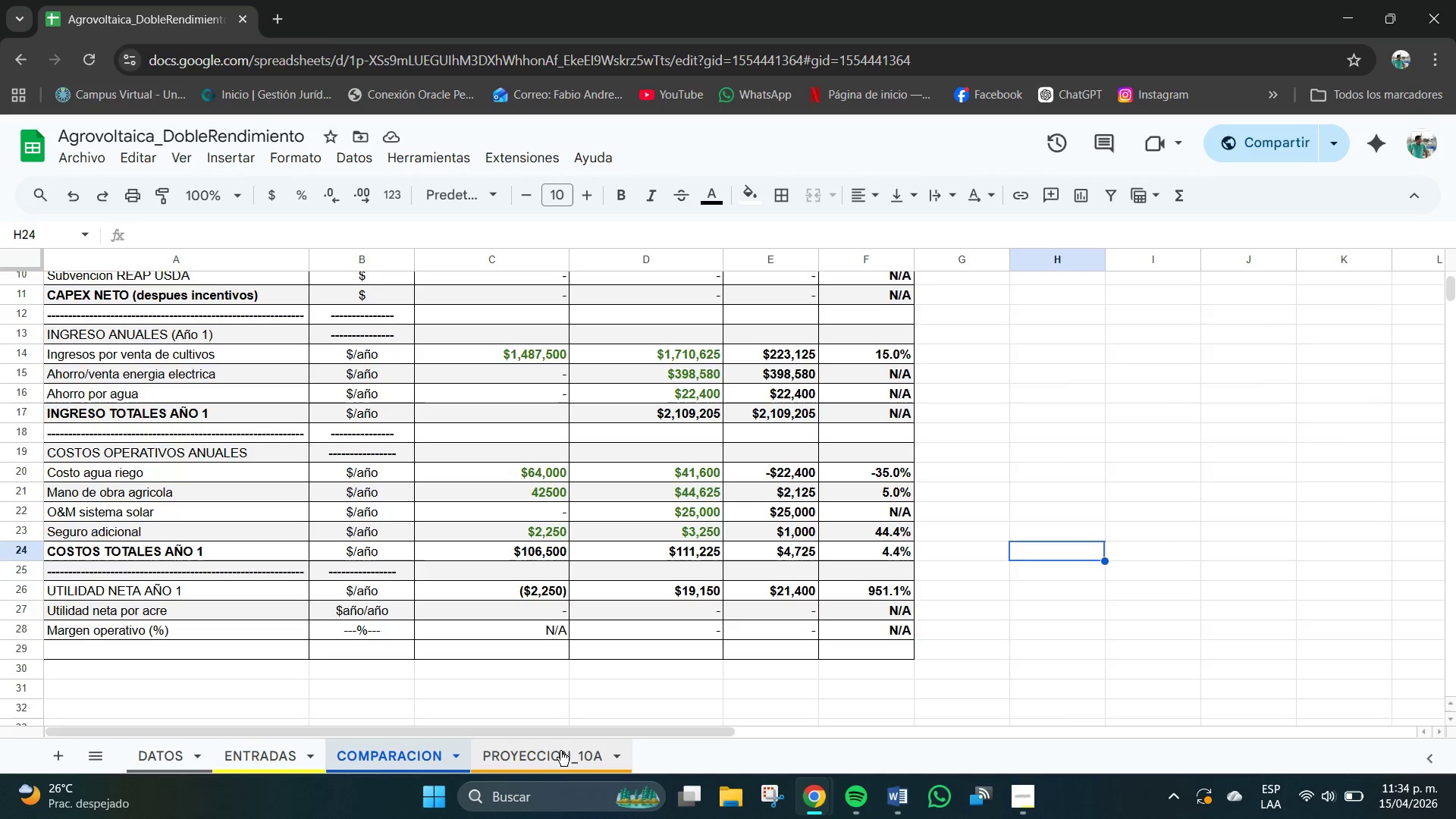 
left_click([557, 749])